 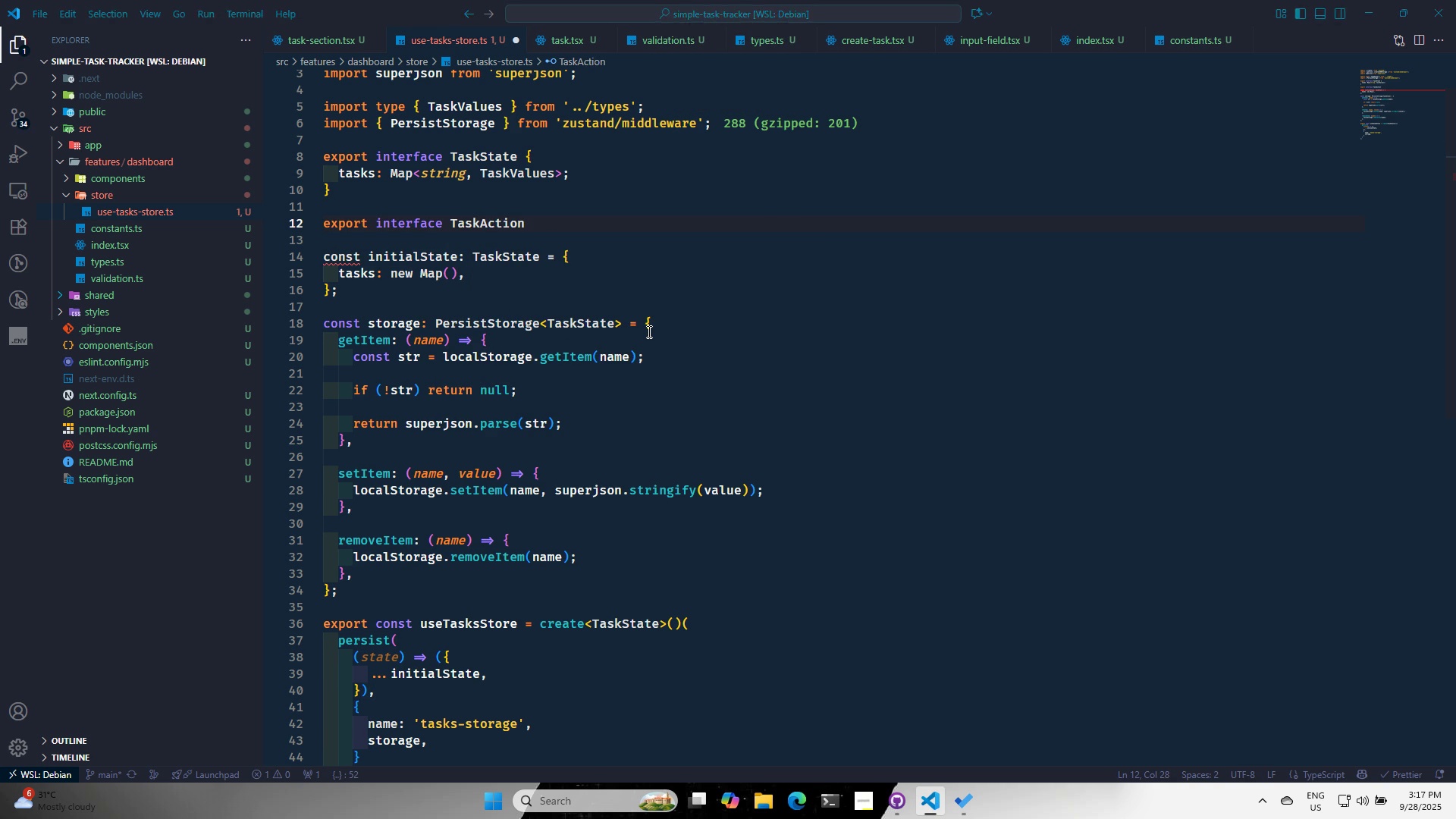 
key(Alt+Tab)
 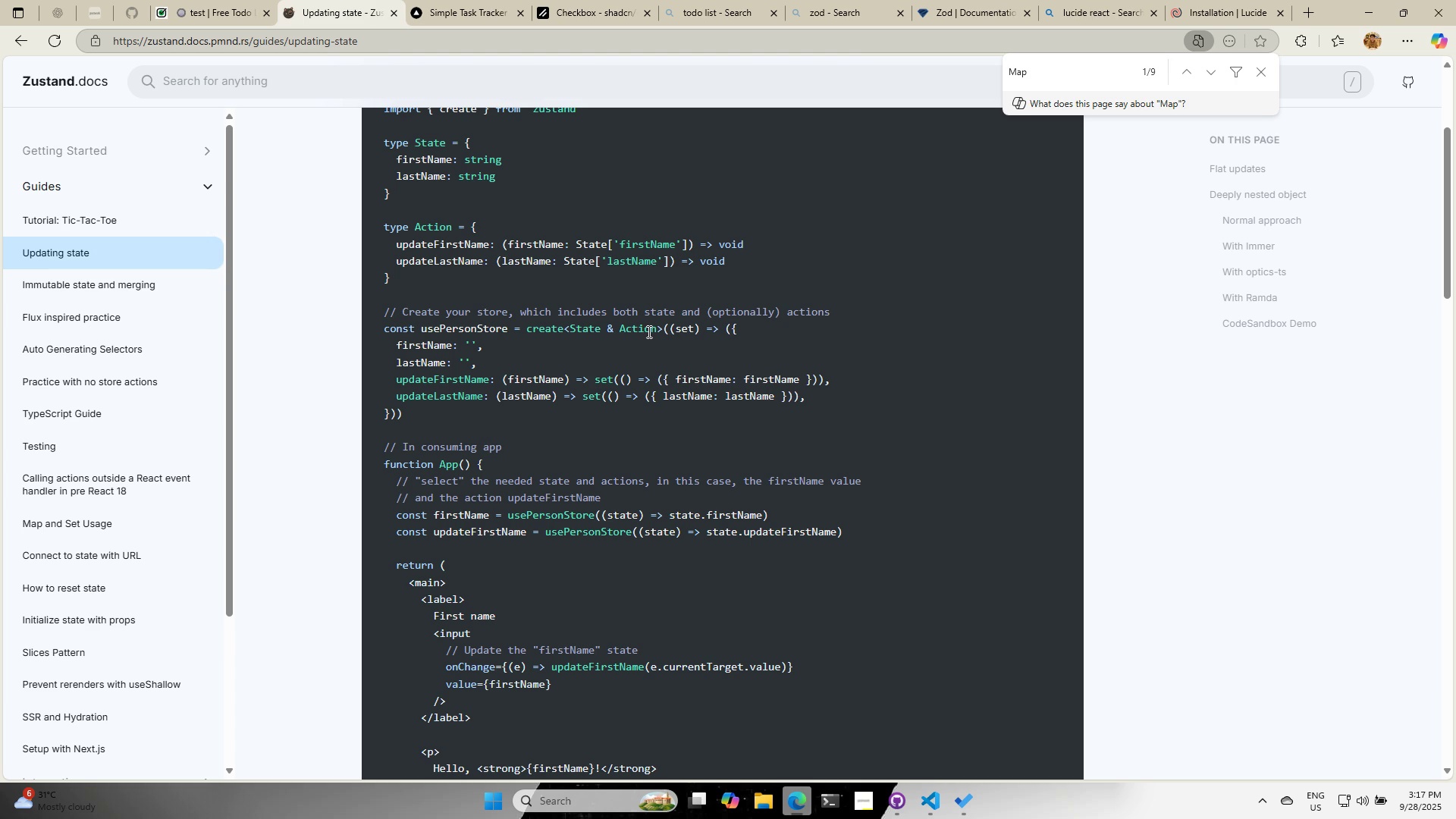 
key(Alt+AltLeft)
 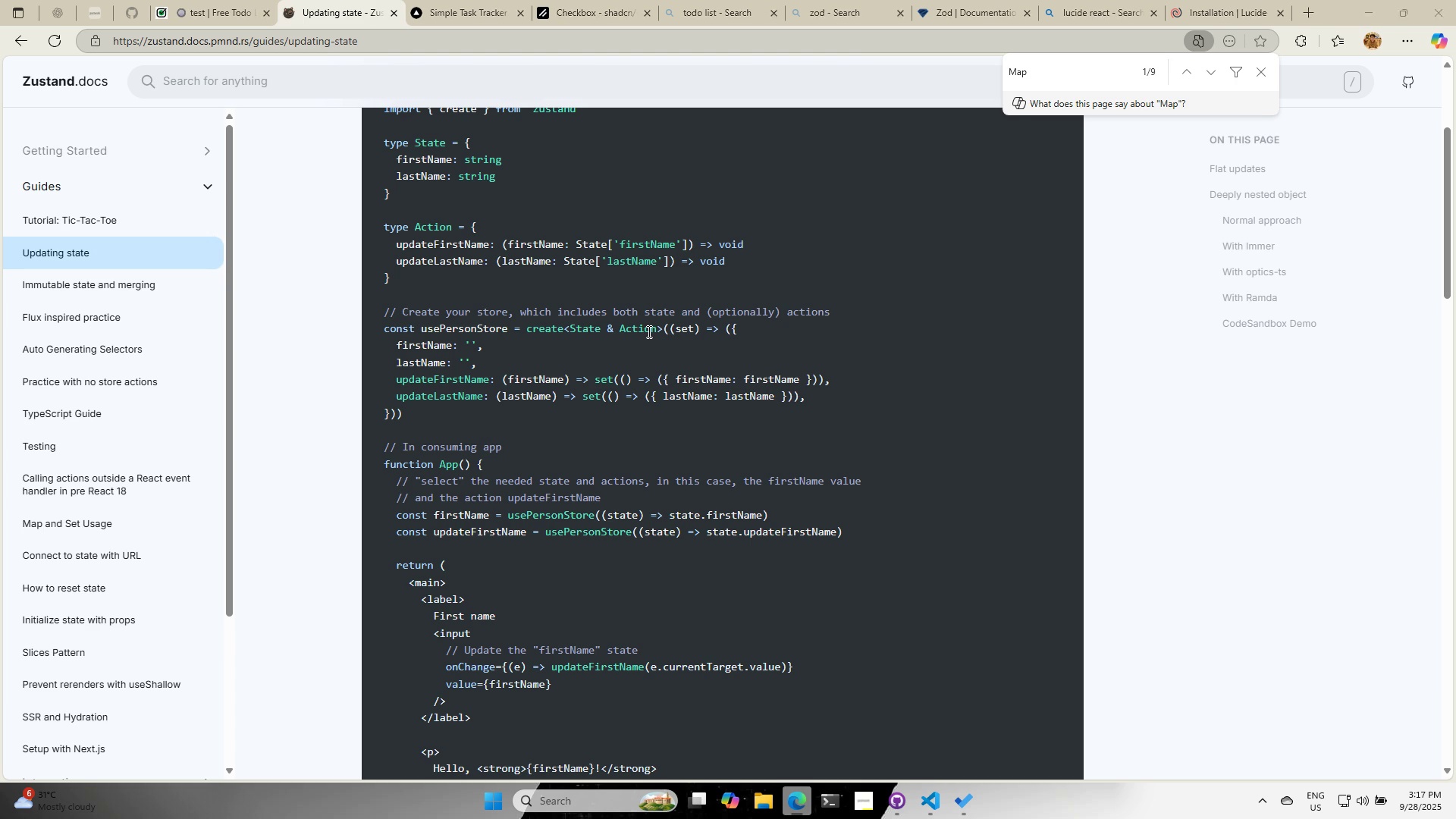 
key(Alt+Tab)
 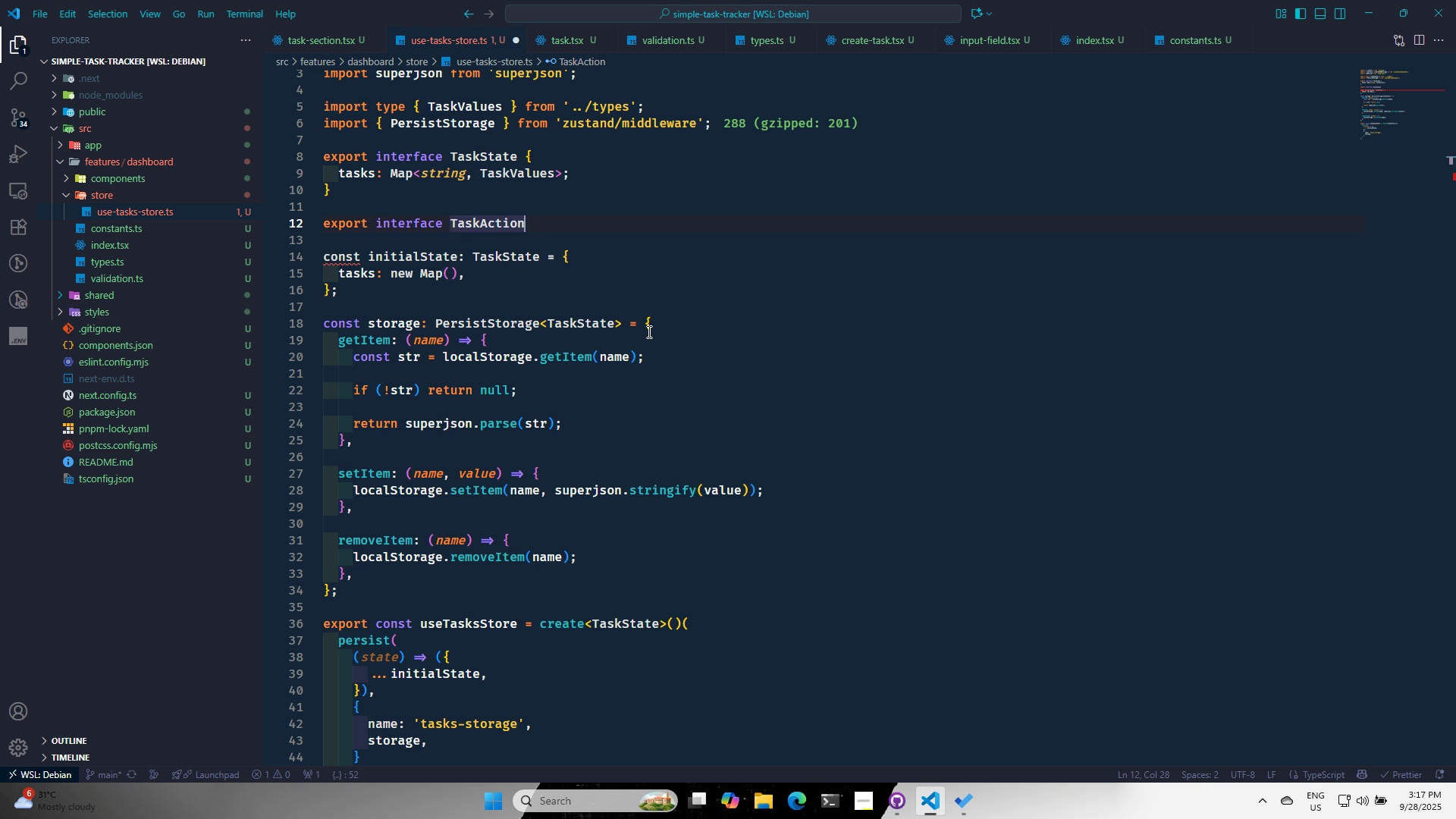 
key(Space)
 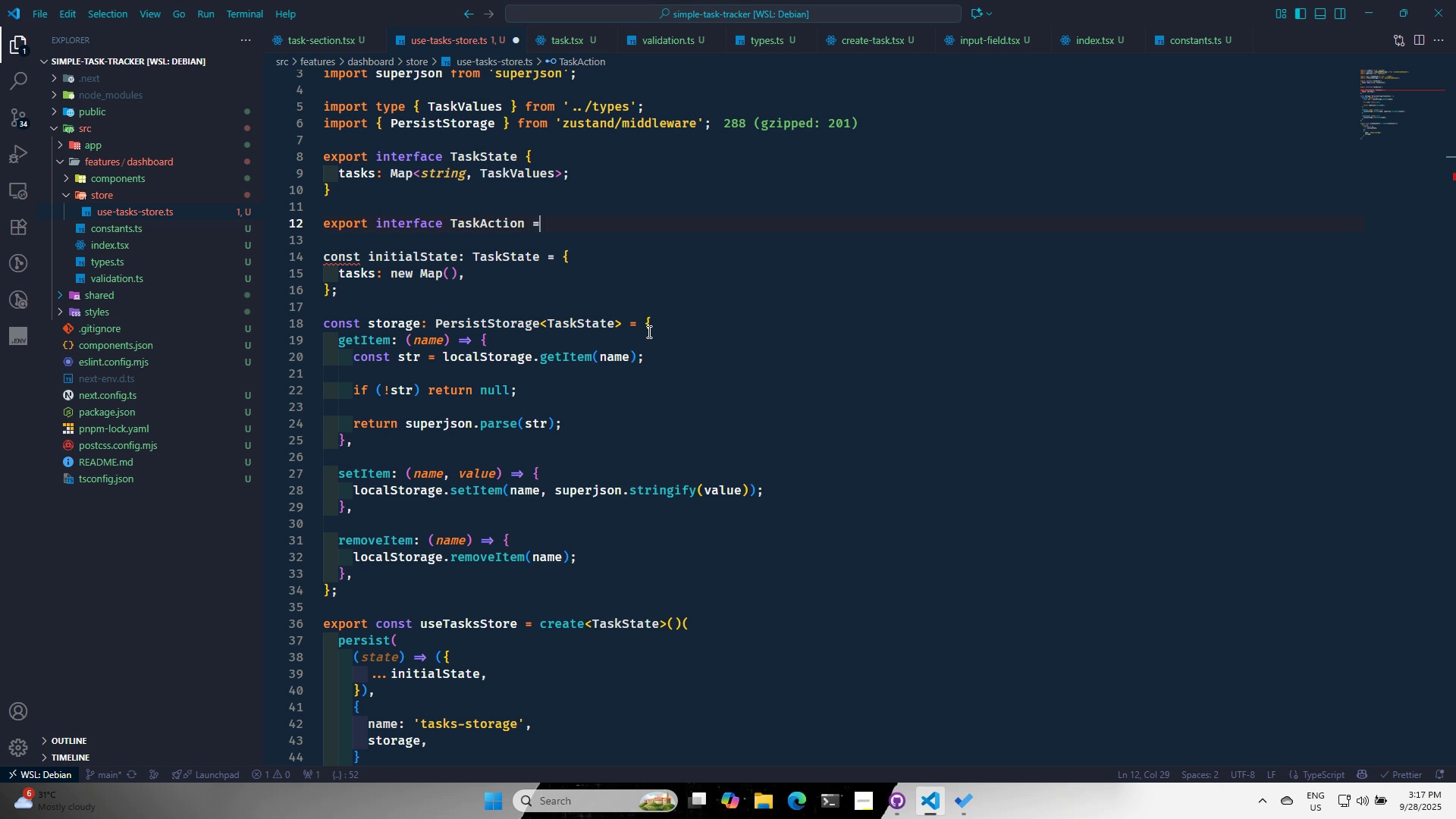 
key(Equal)
 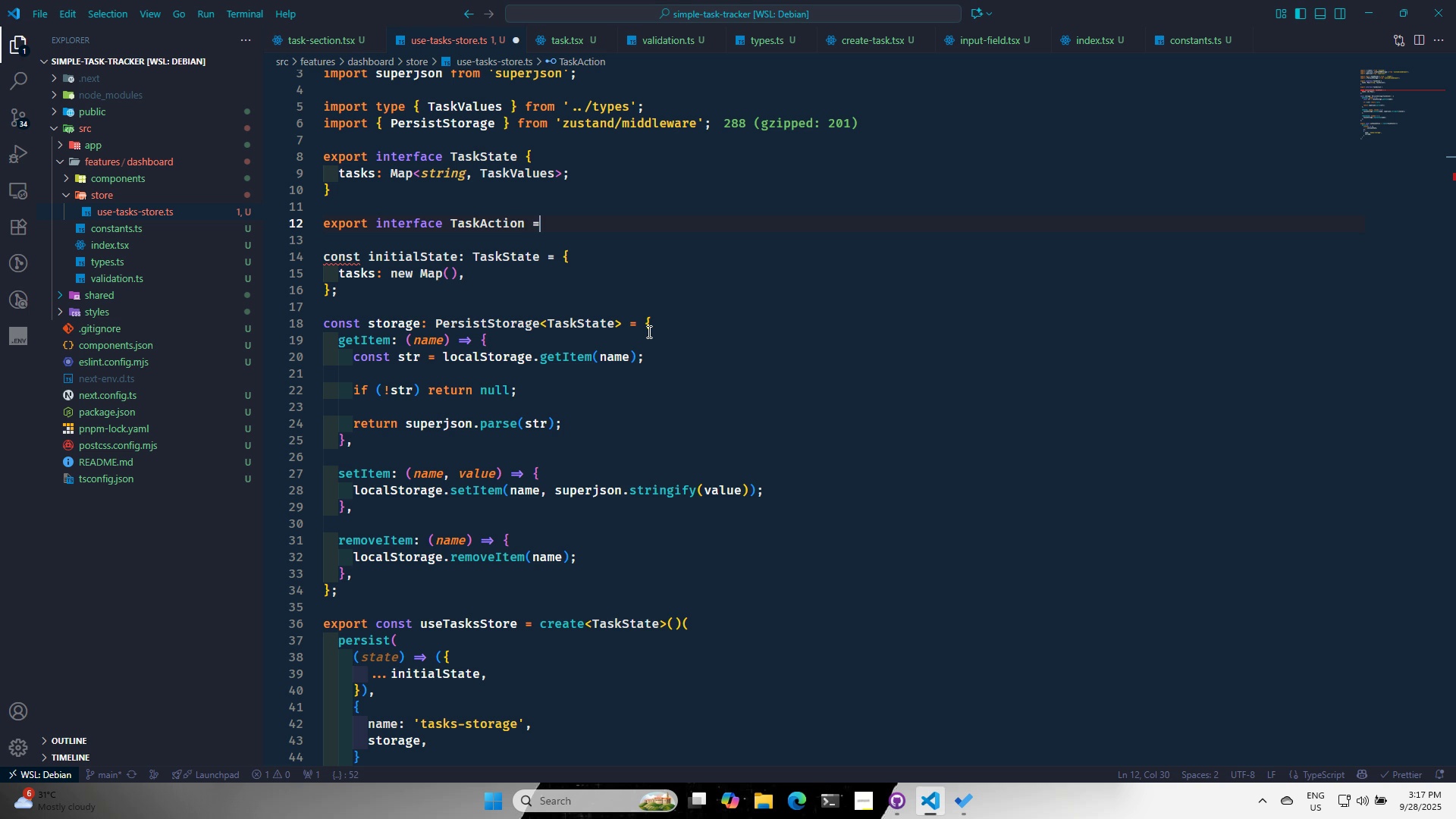 
key(Space)